 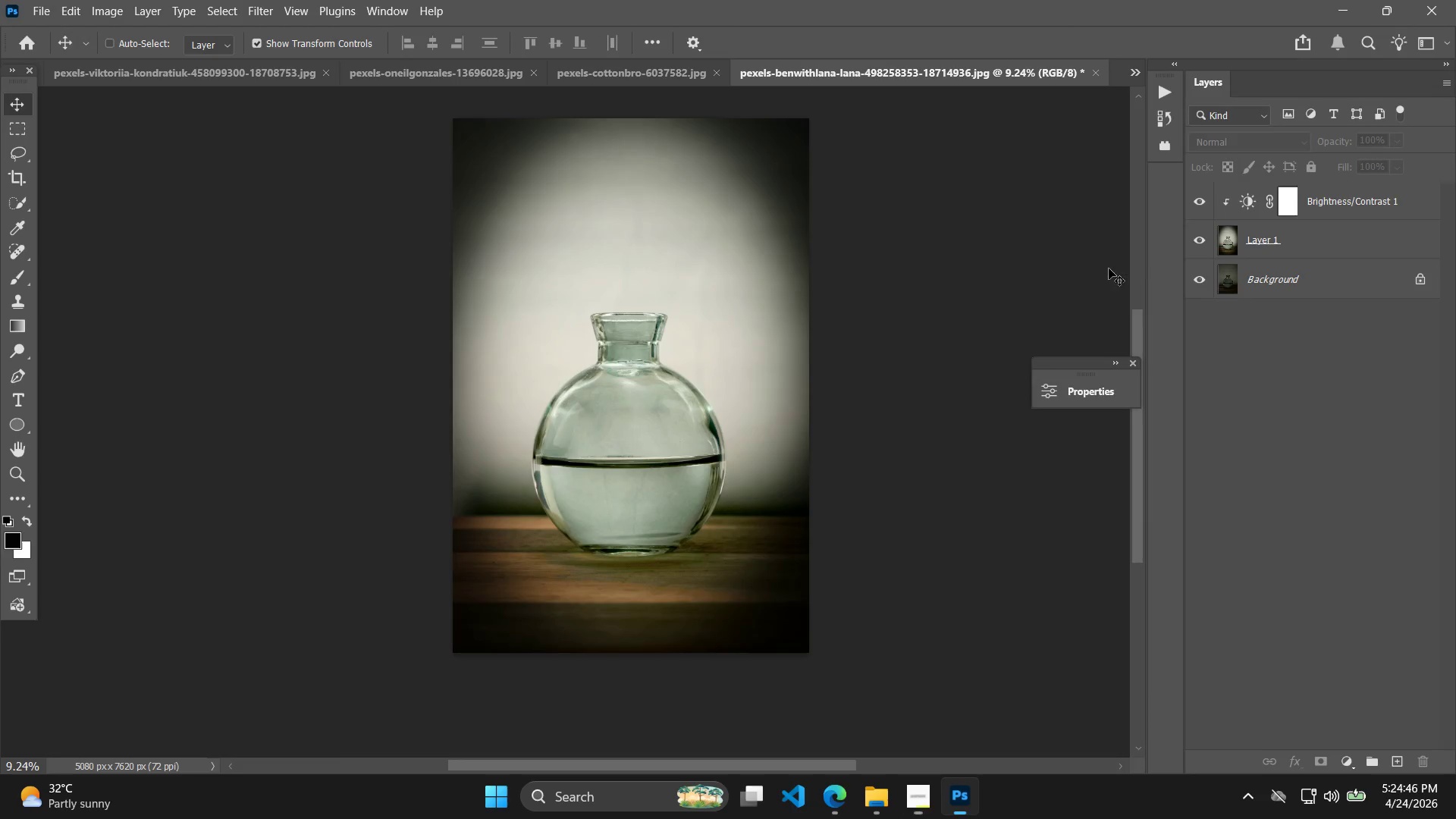 
left_click_drag(start_coordinate=[848, 379], to_coordinate=[855, 453])
 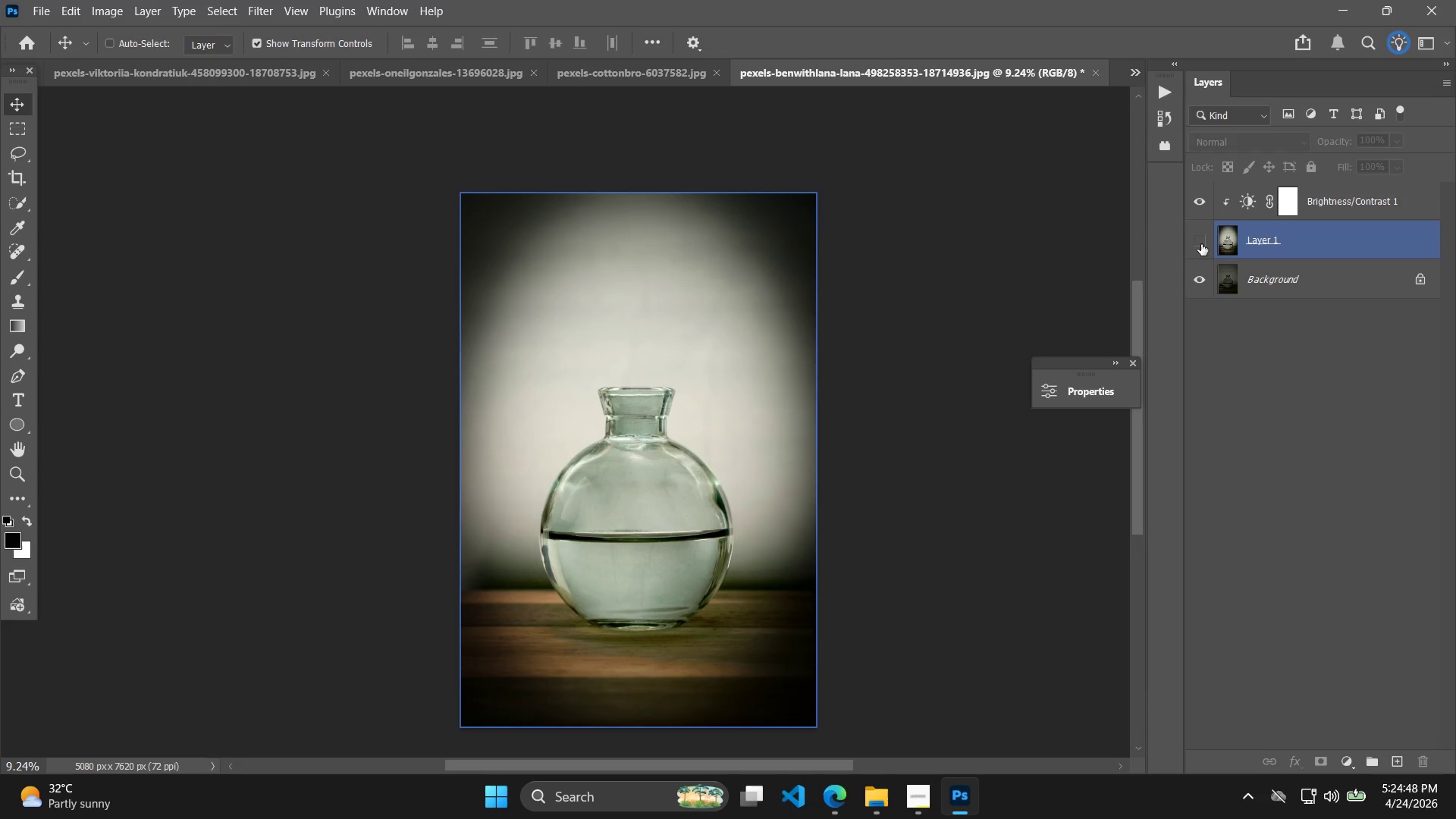 
double_click([1201, 244])
 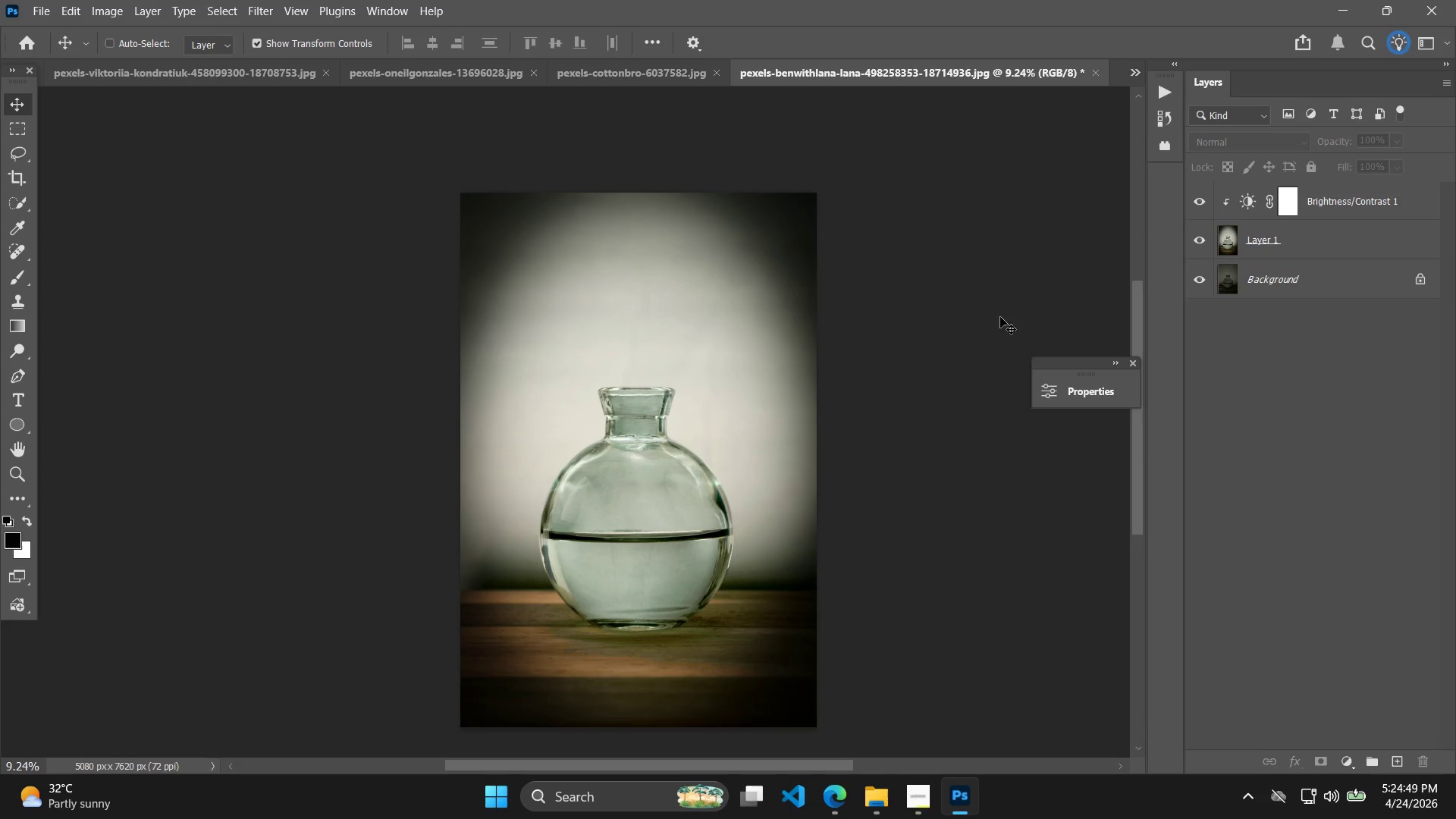 
hold_key(key=Space, duration=0.52)
 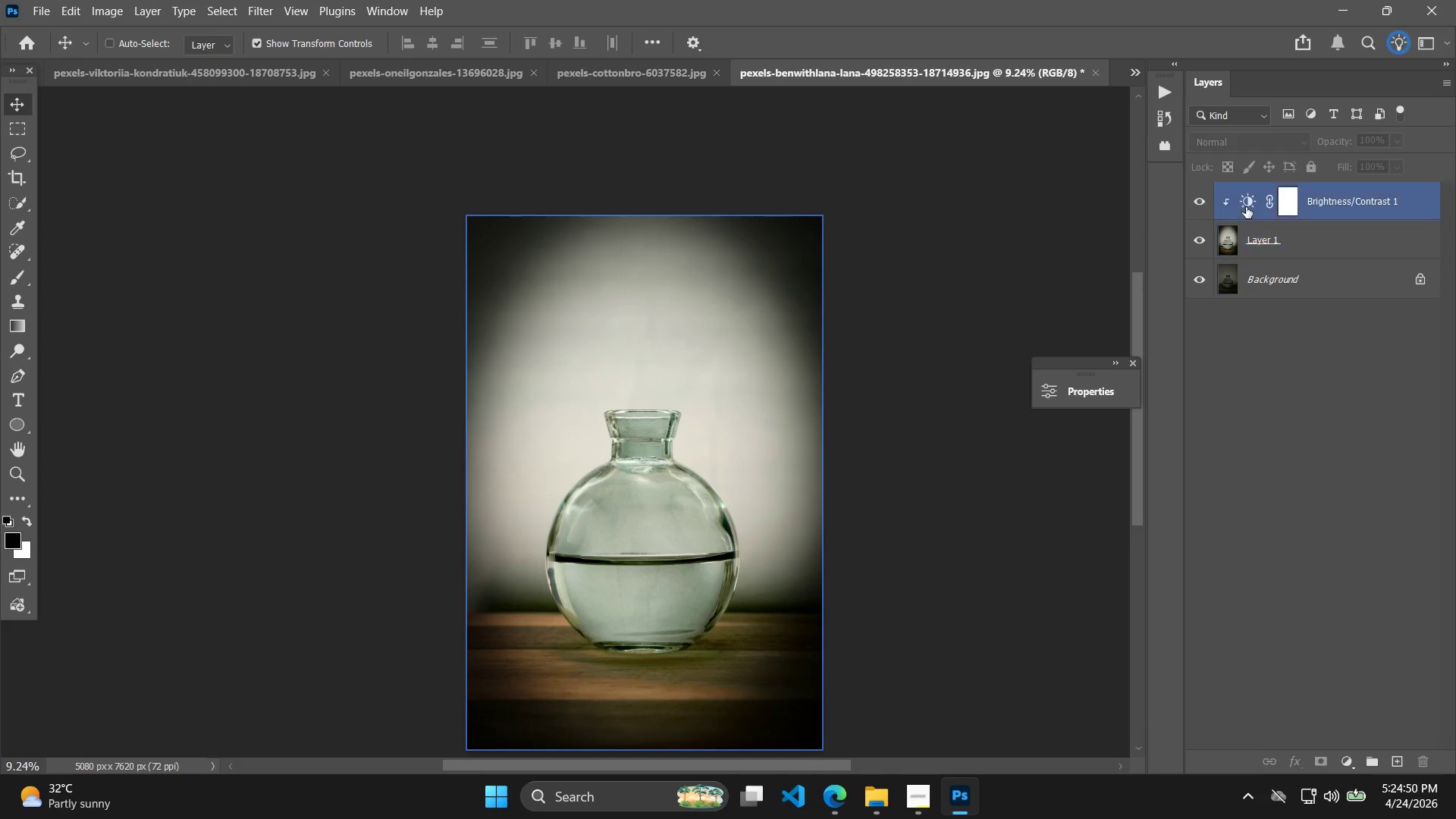 
left_click_drag(start_coordinate=[888, 333], to_coordinate=[894, 356])
 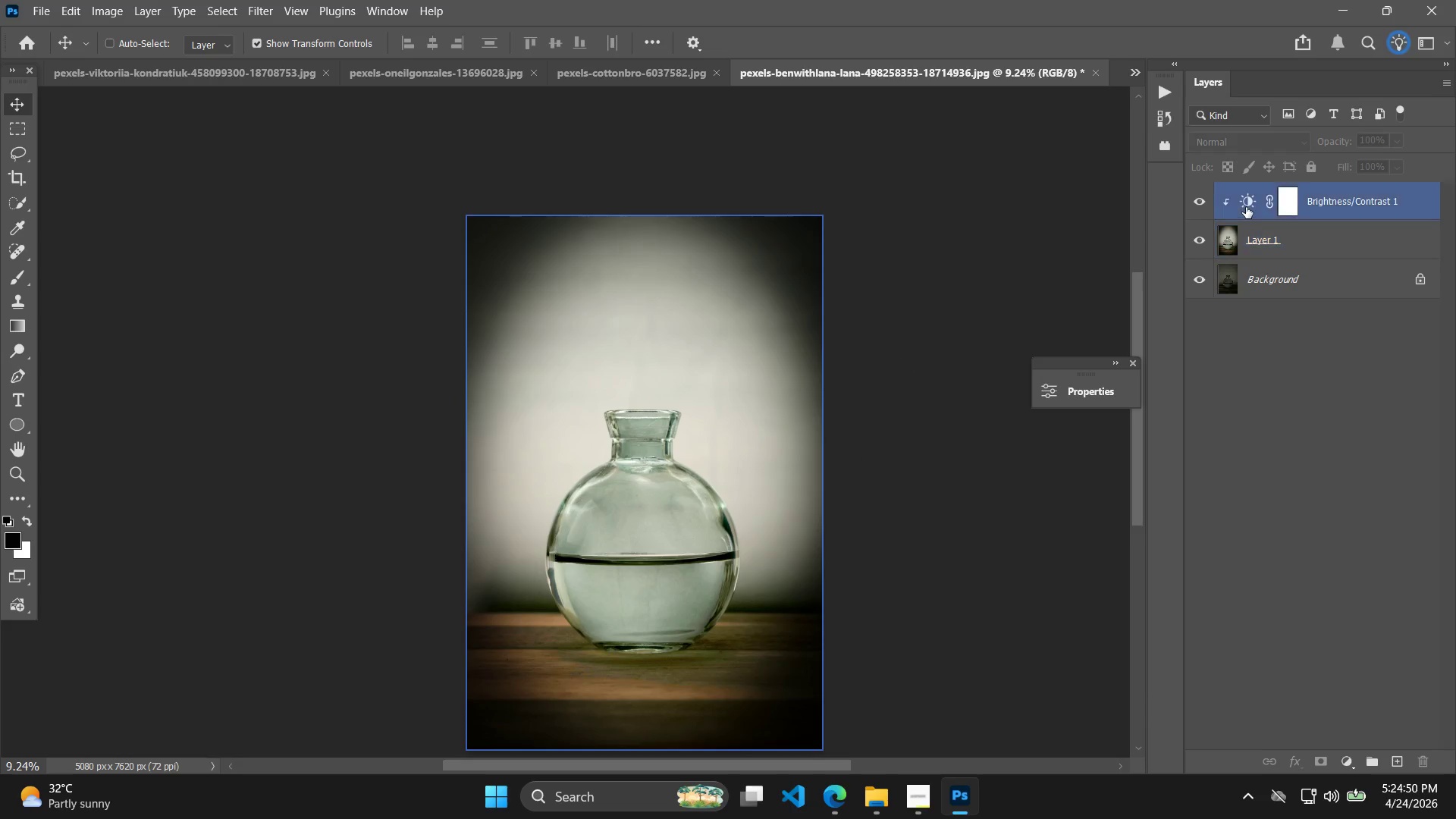 
double_click([1246, 207])
 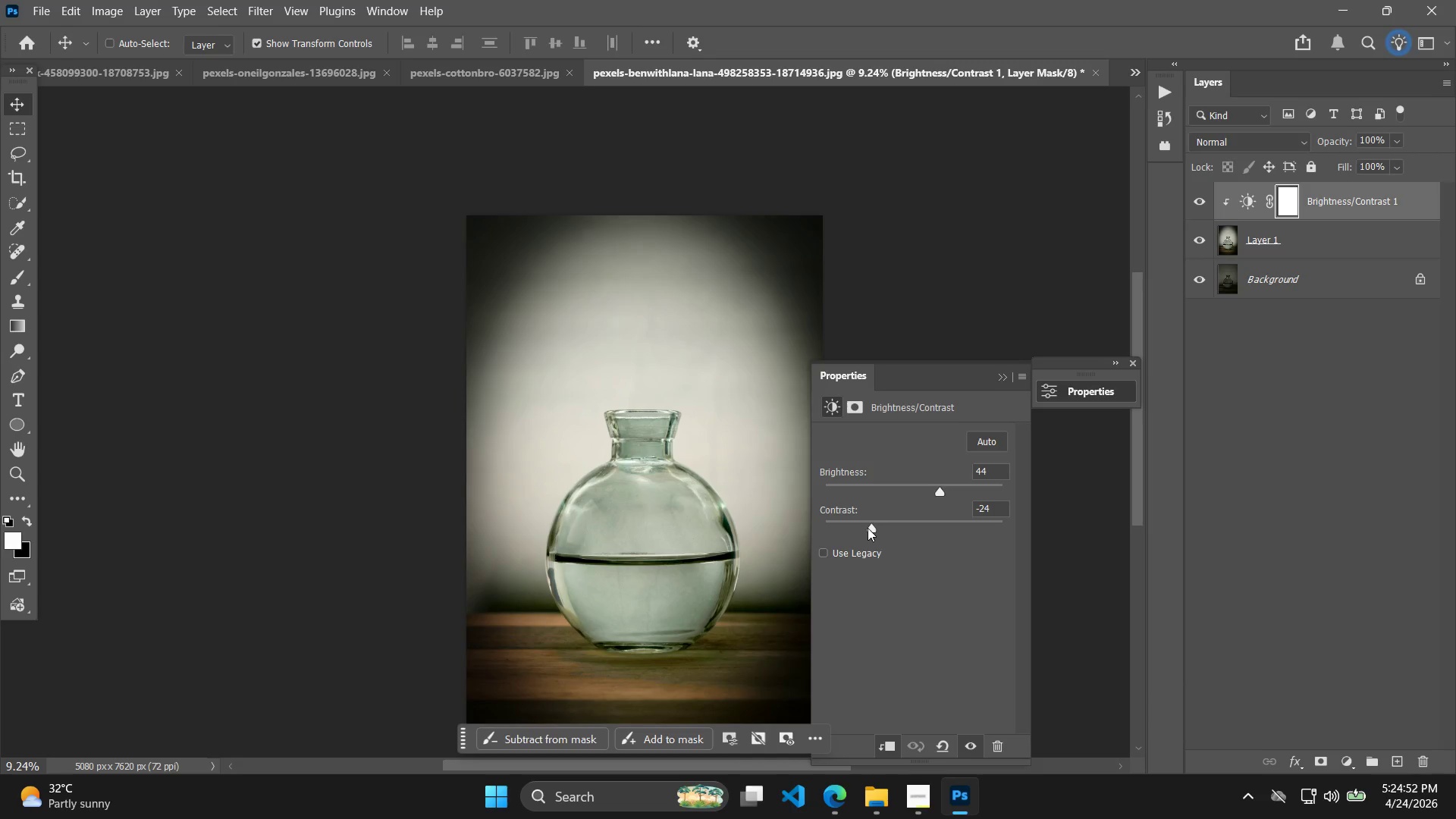 
left_click([1357, 507])
 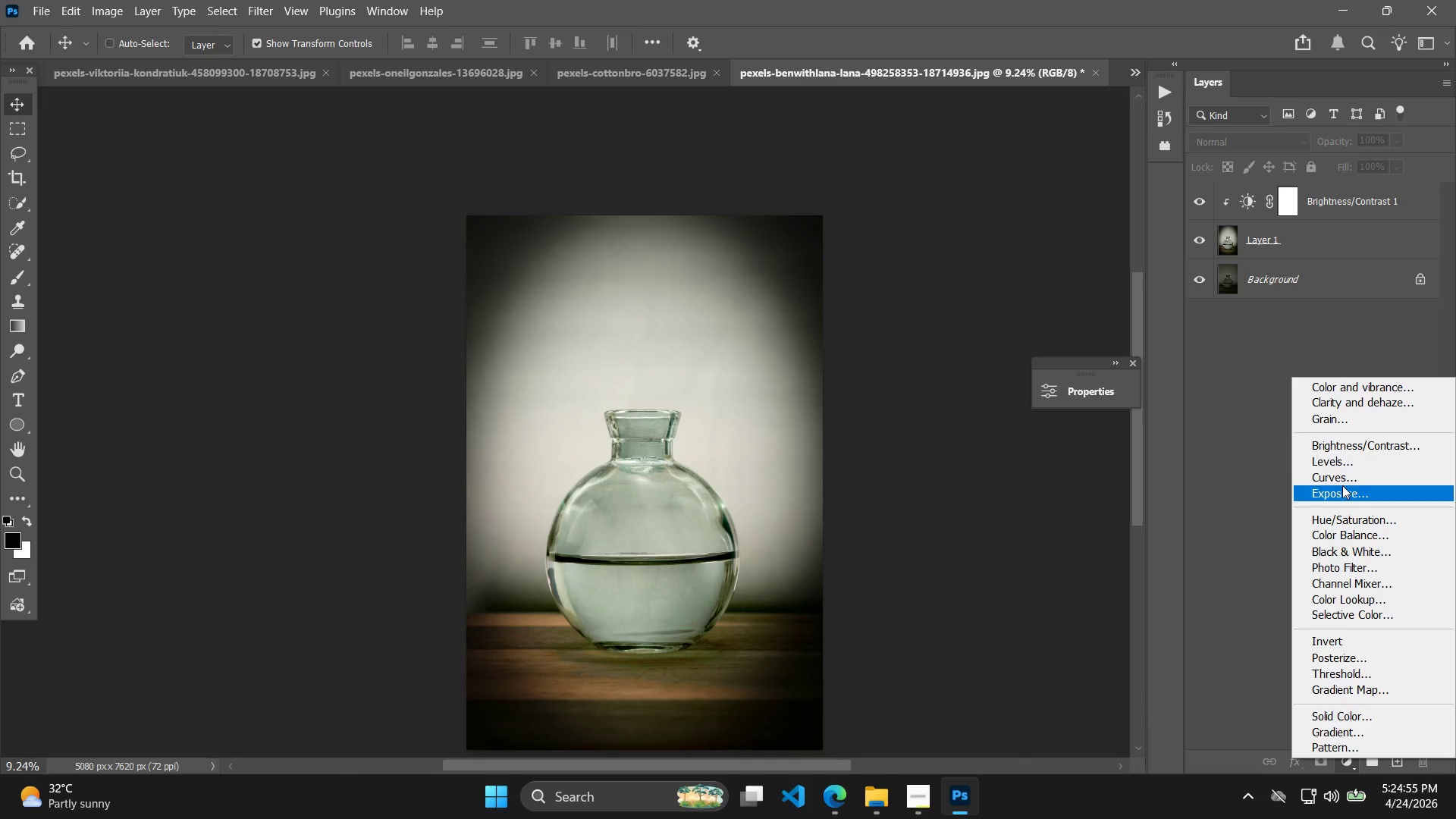 
left_click([1354, 456])
 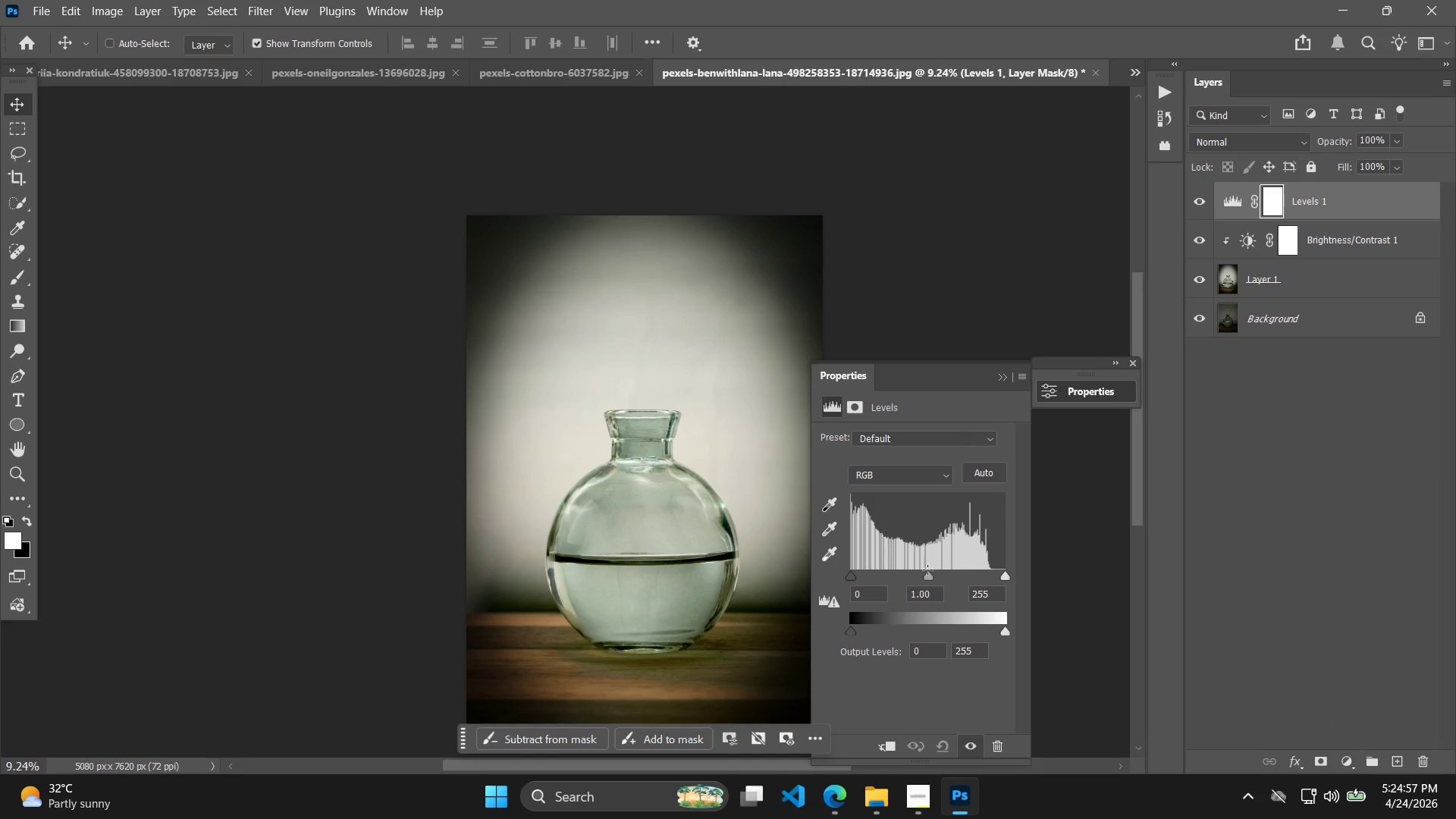 
key(Control+Z)
 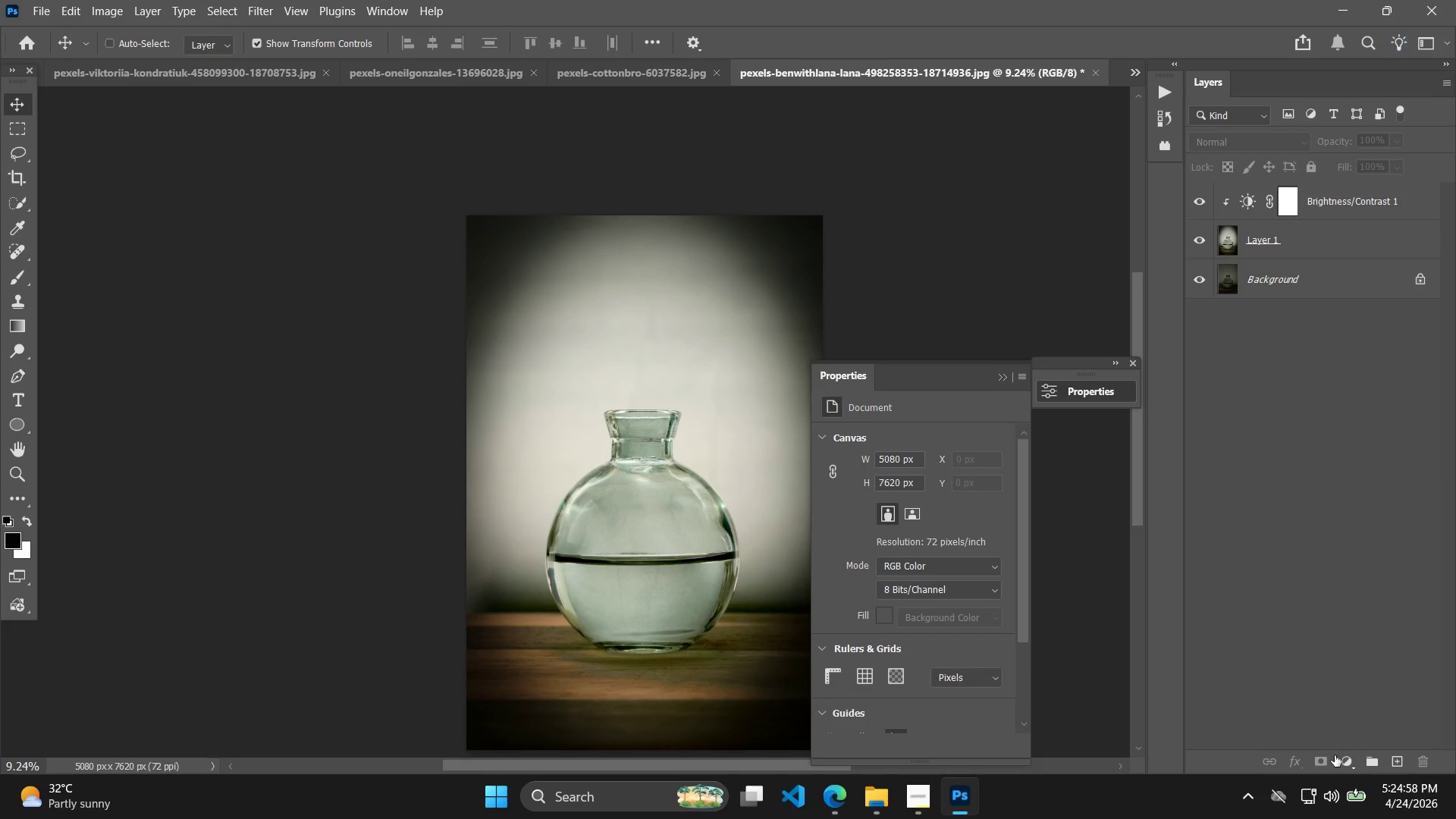 
left_click([1345, 758])
 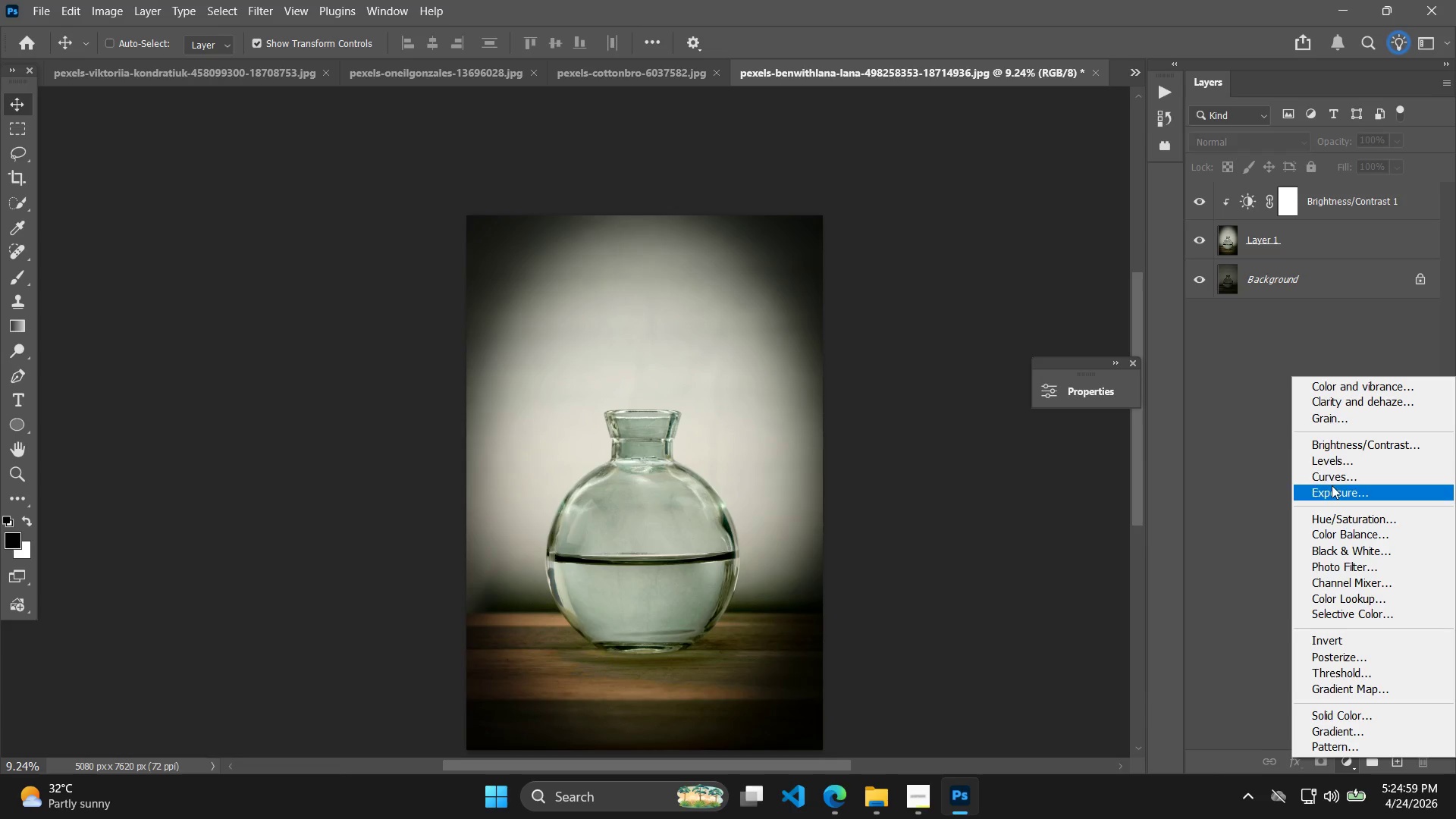 
left_click([1345, 476])
 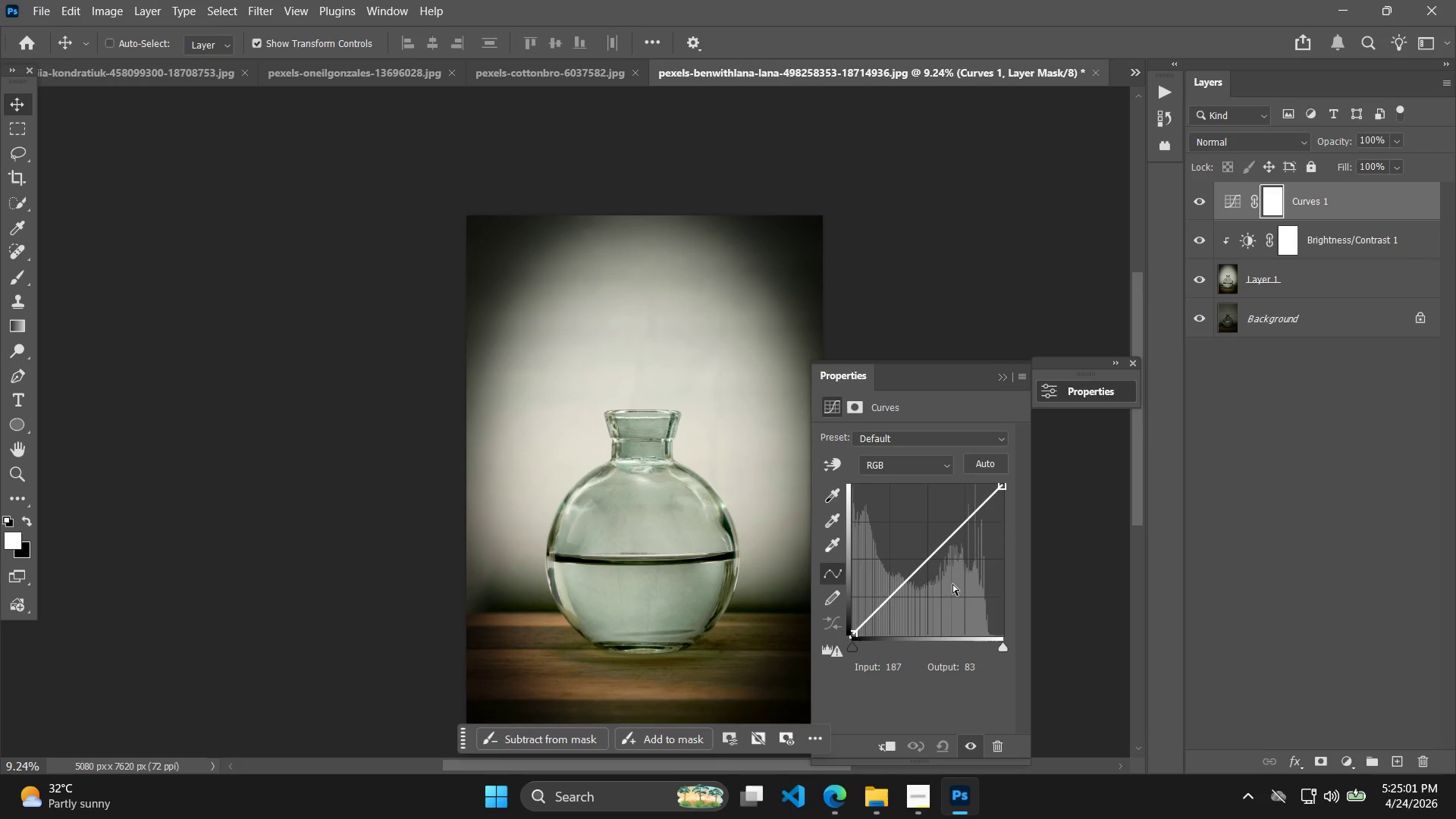 
left_click_drag(start_coordinate=[921, 573], to_coordinate=[921, 580])
 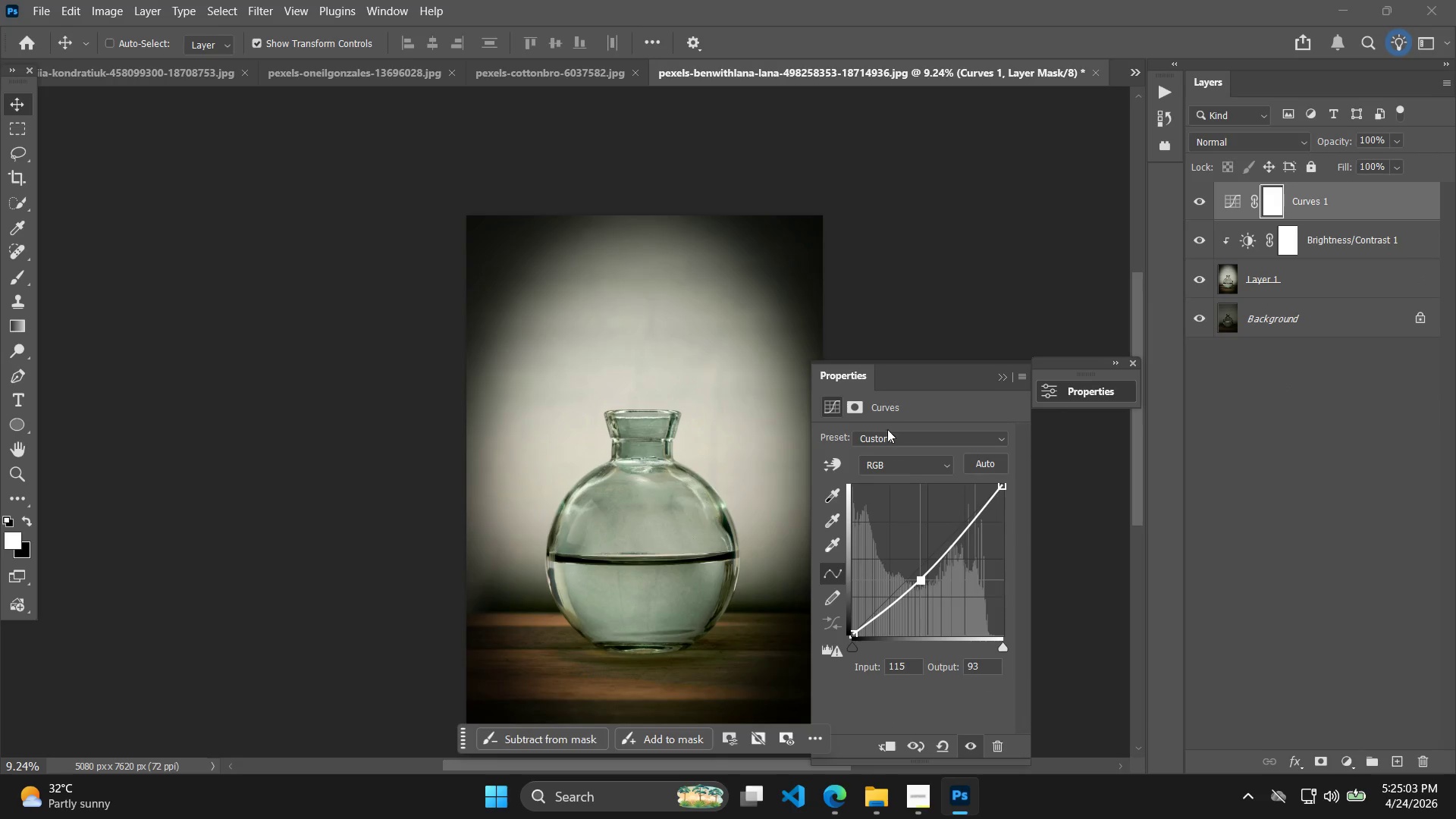 
hold_key(key=Space, duration=0.89)
 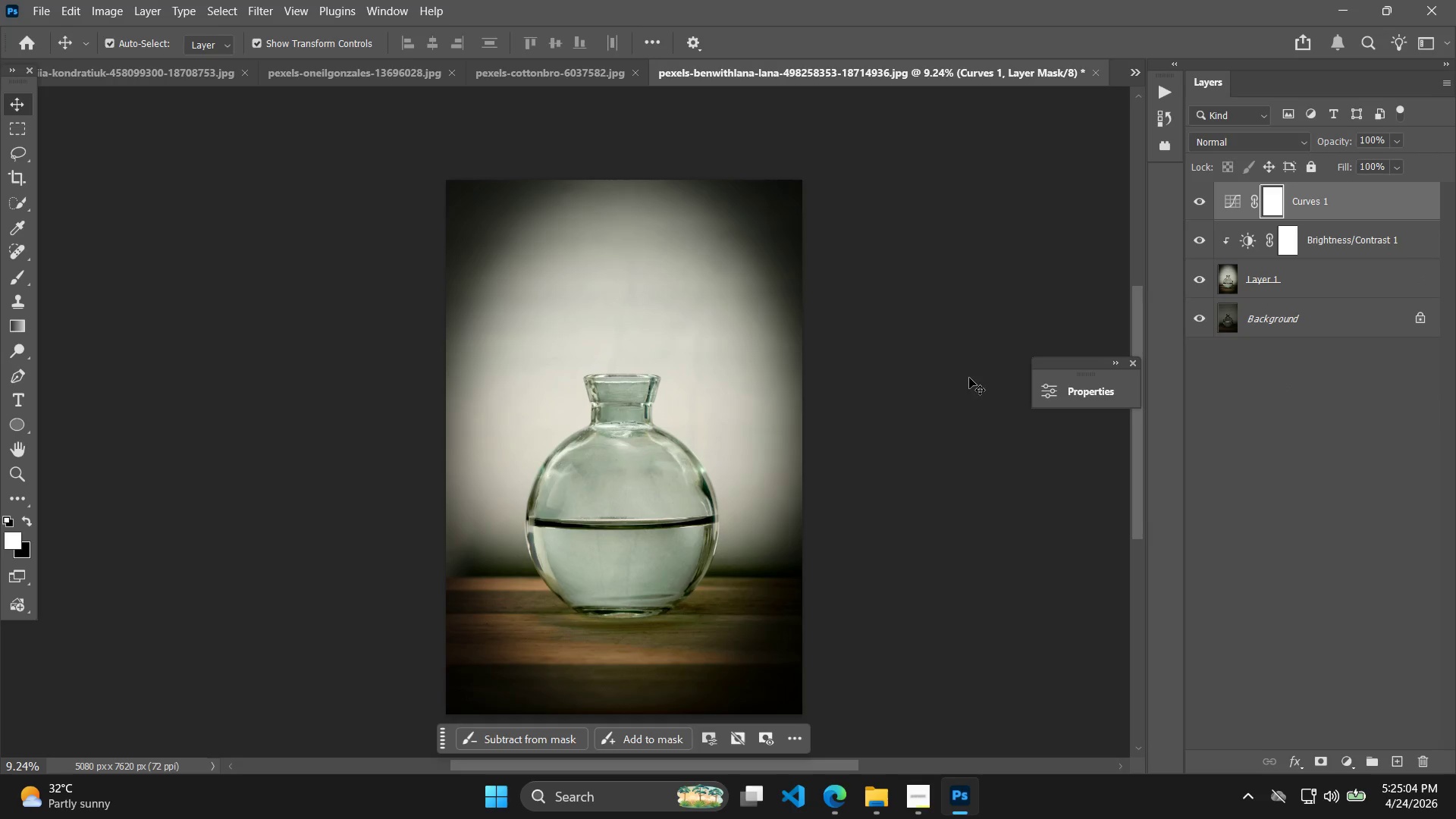 
left_click_drag(start_coordinate=[915, 309], to_coordinate=[894, 273])
 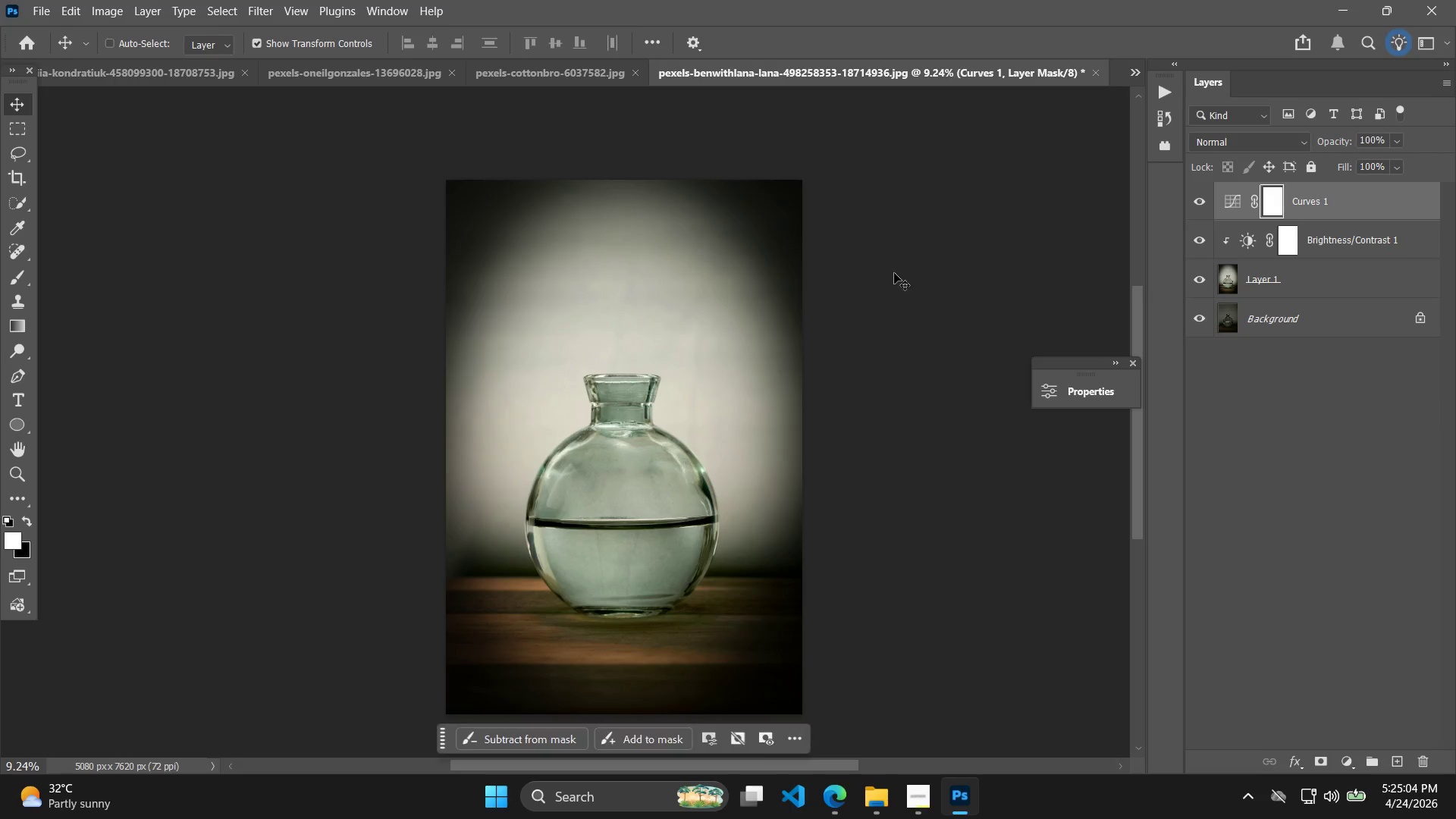 
key(Control+Z)
 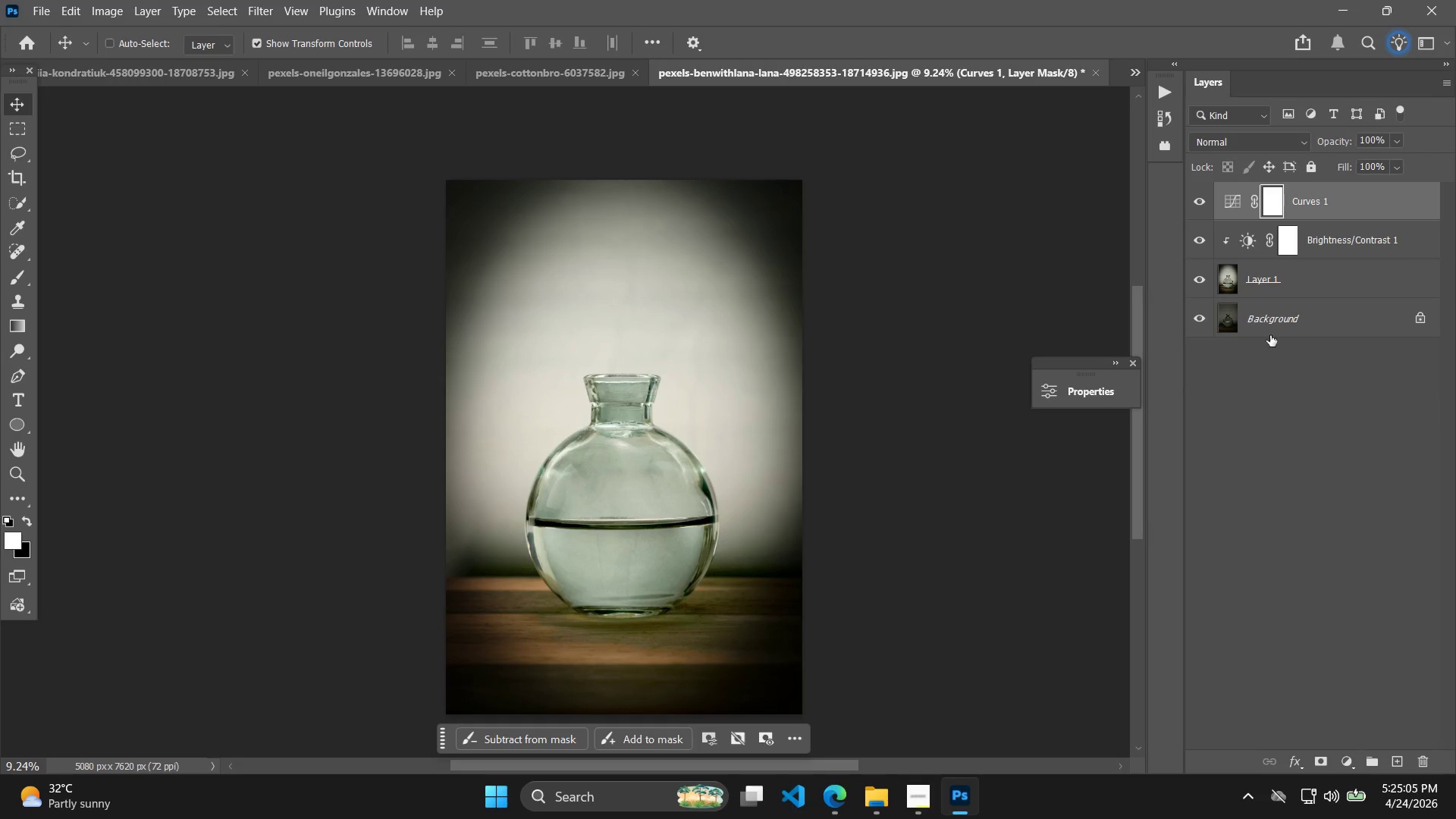 
left_click([1233, 202])
 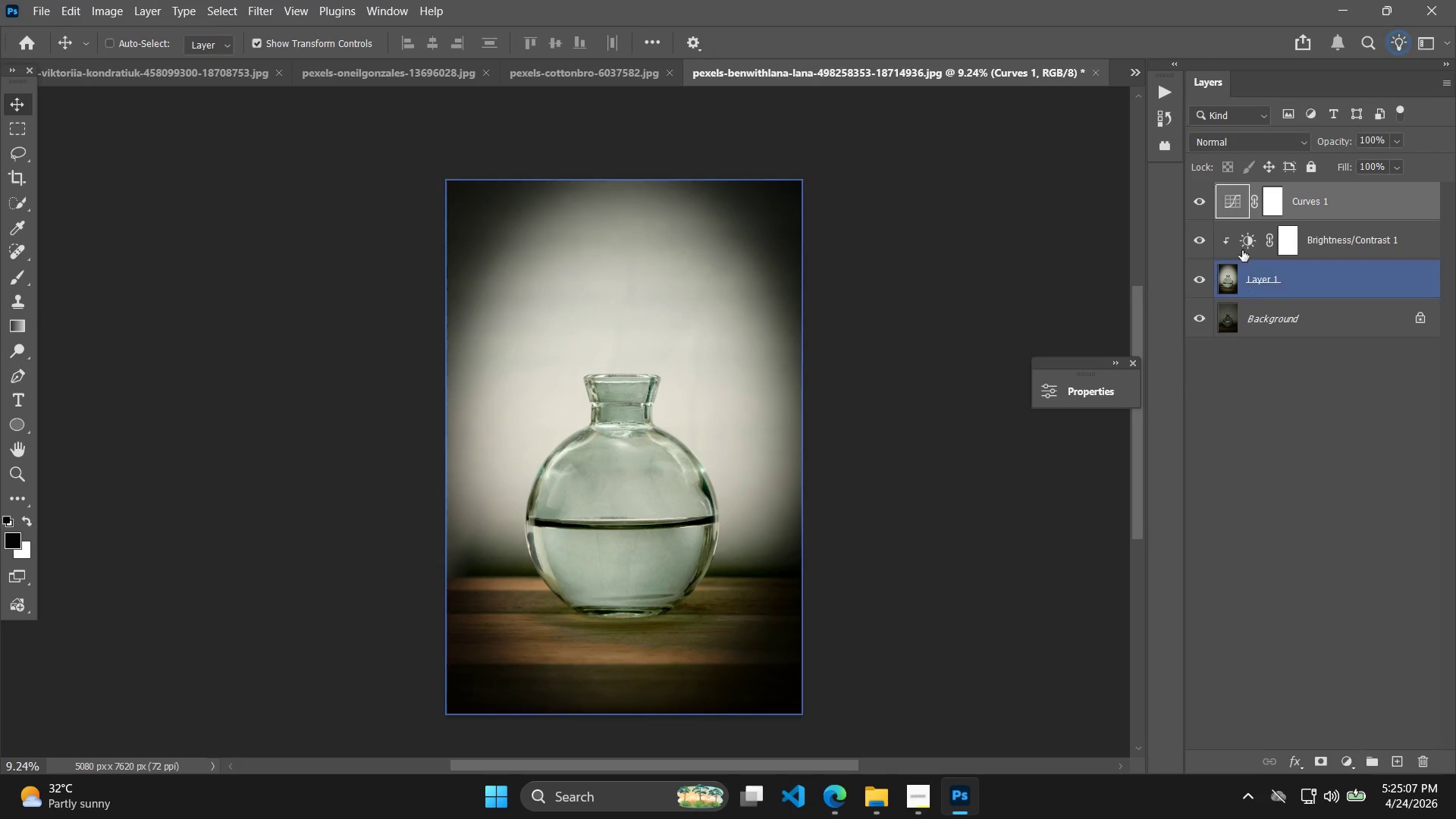 
double_click([1233, 206])